 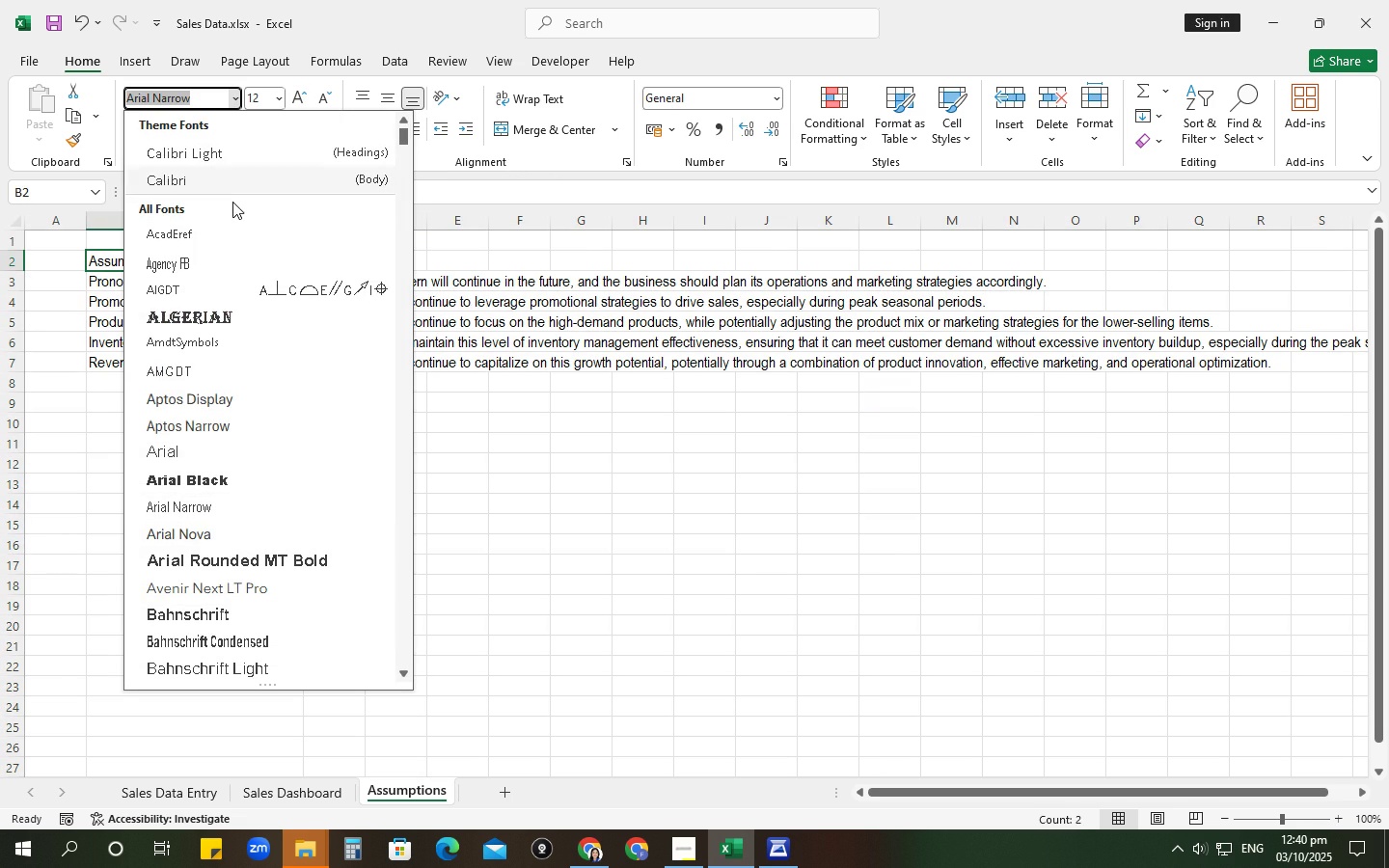 
mouse_move([233, 218])
 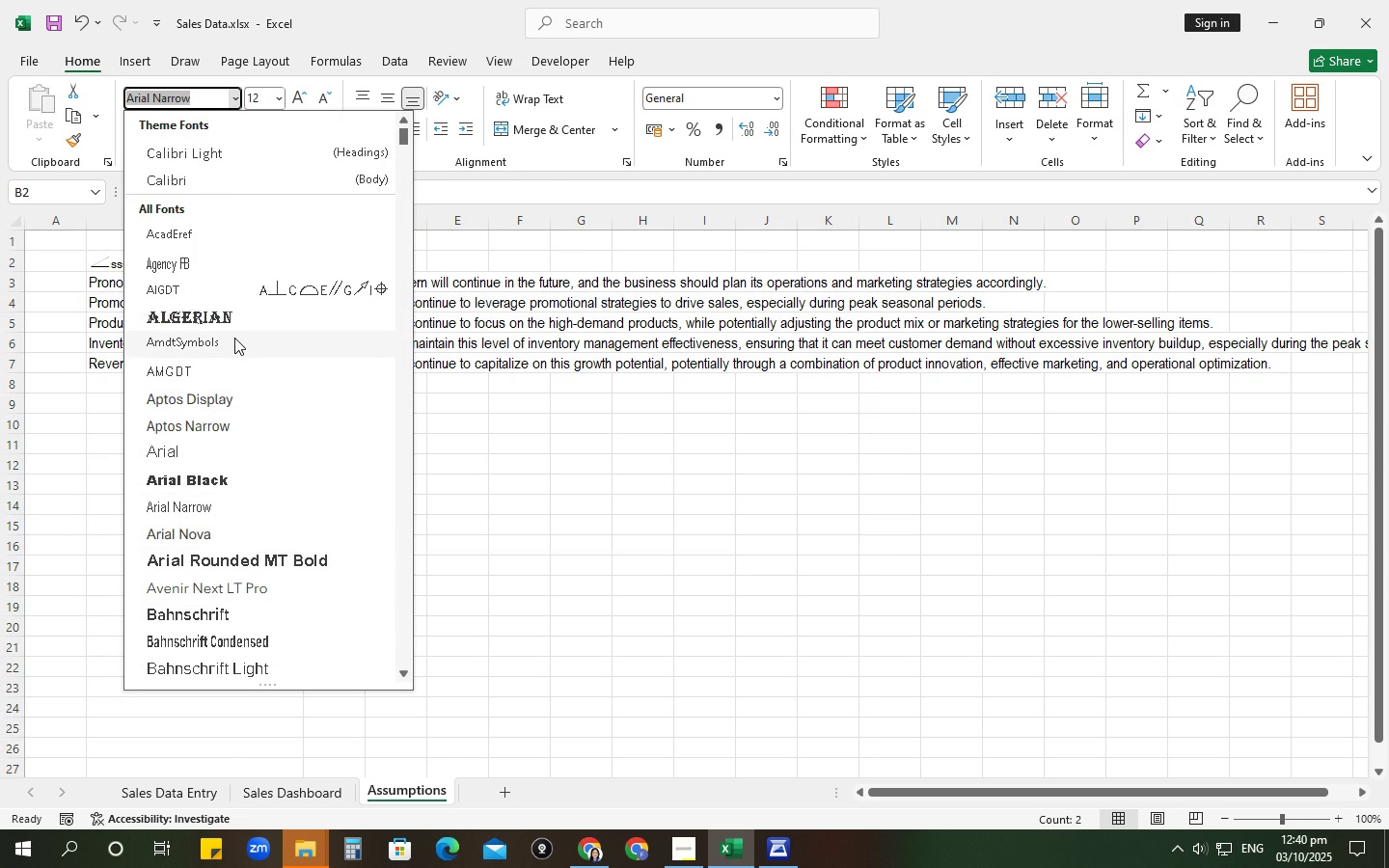 
scroll: coordinate [234, 323], scroll_direction: down, amount: 5.0
 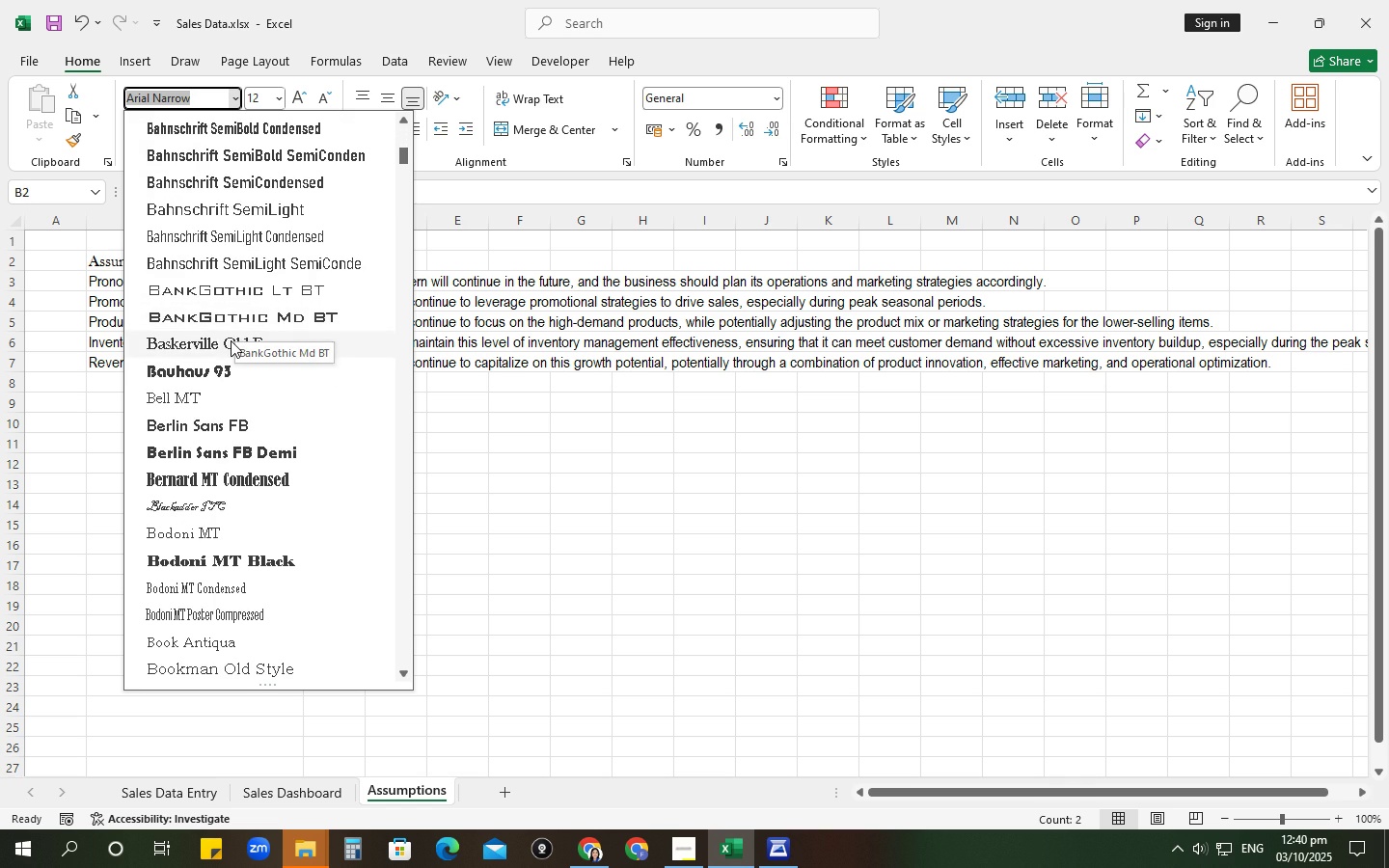 
left_click([231, 340])
 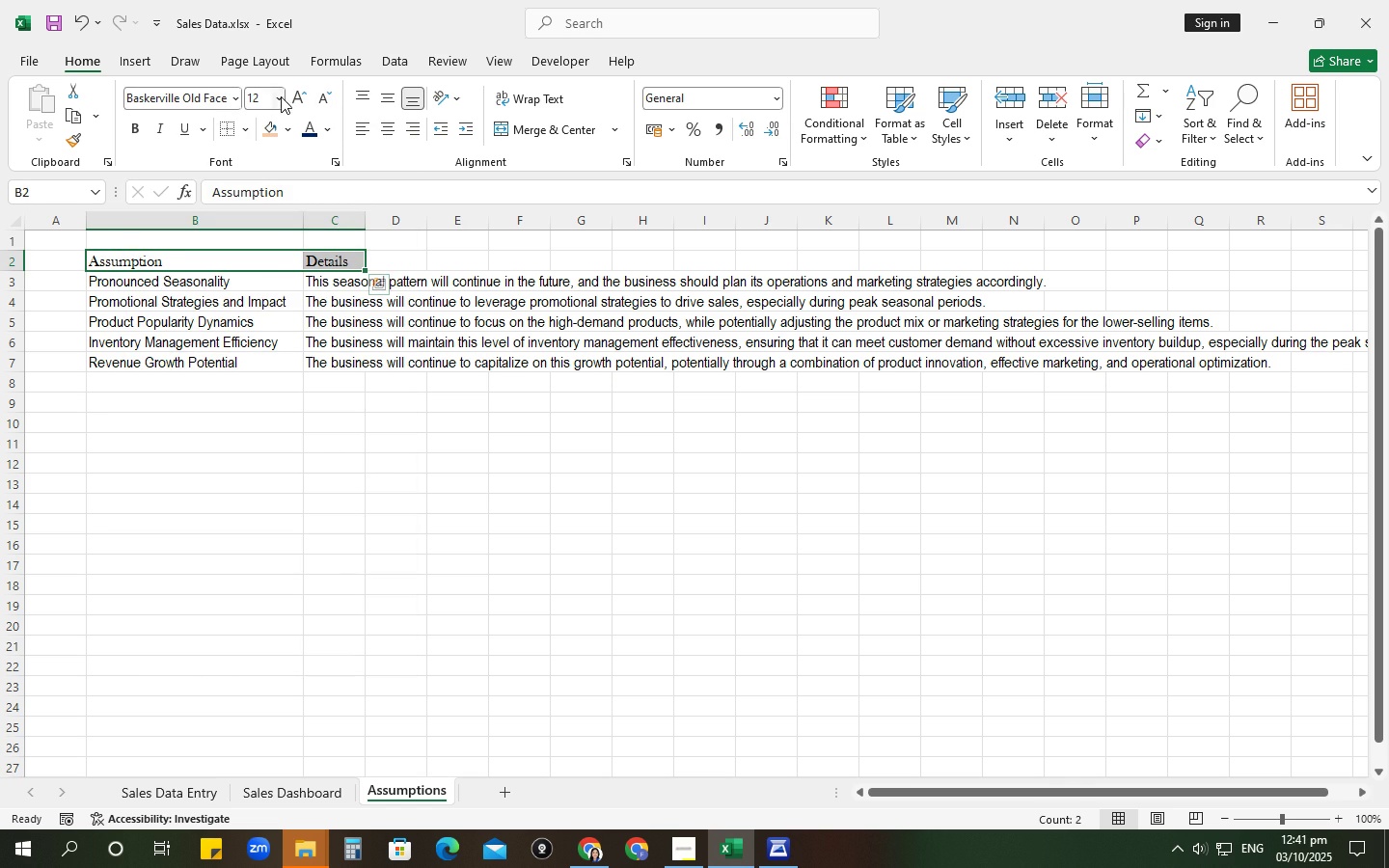 
left_click([295, 95])
 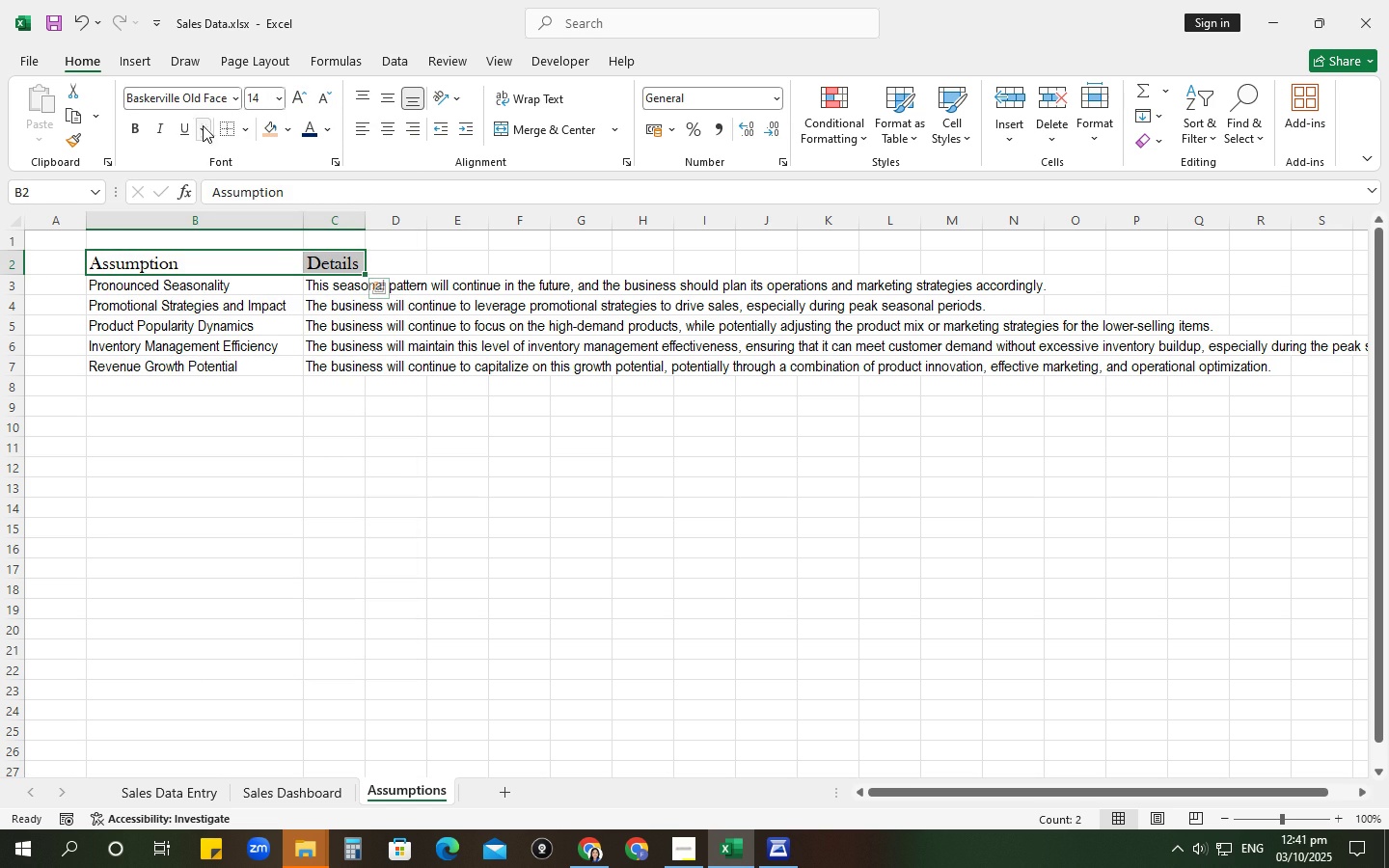 
left_click([128, 132])
 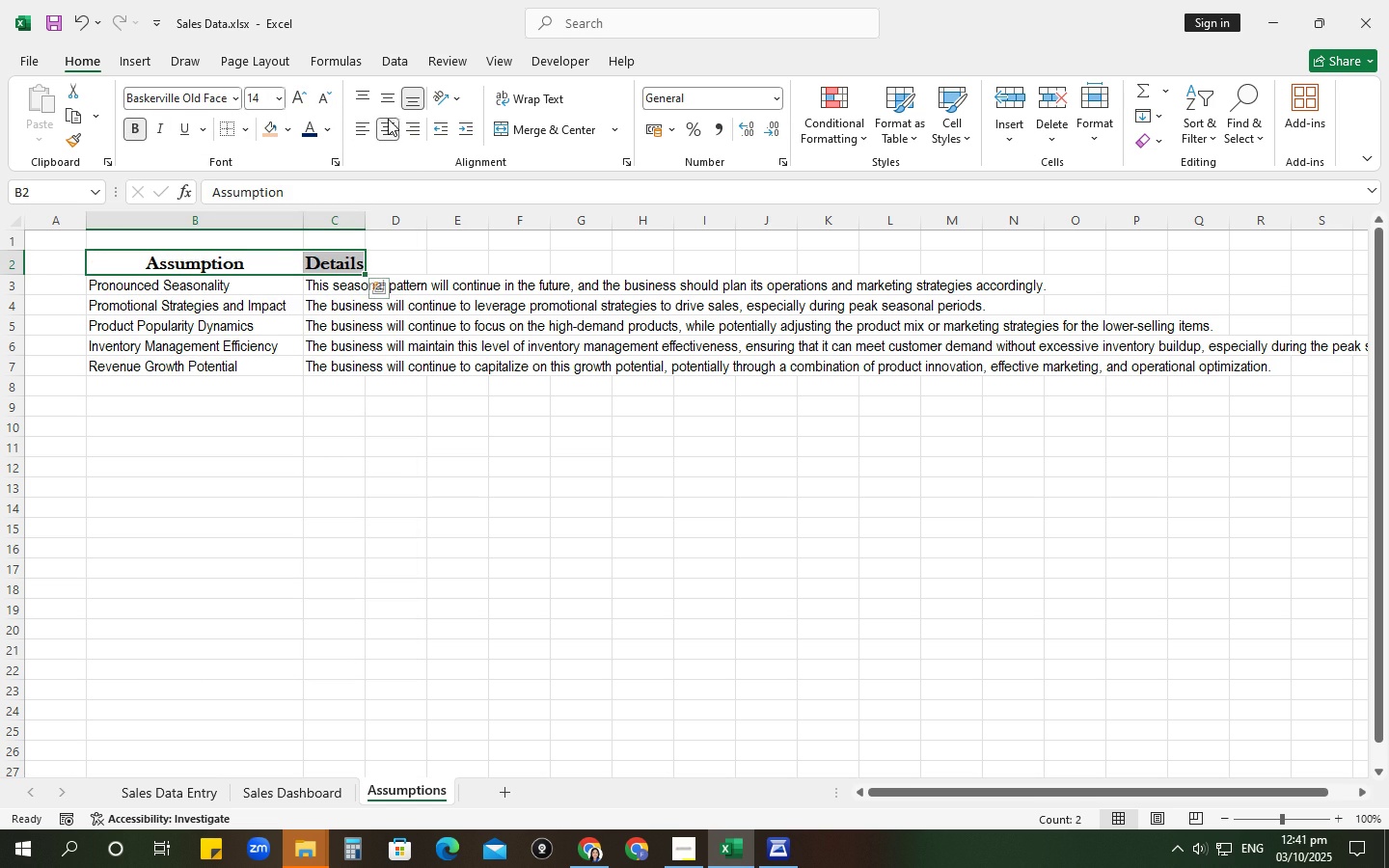 
double_click([389, 89])
 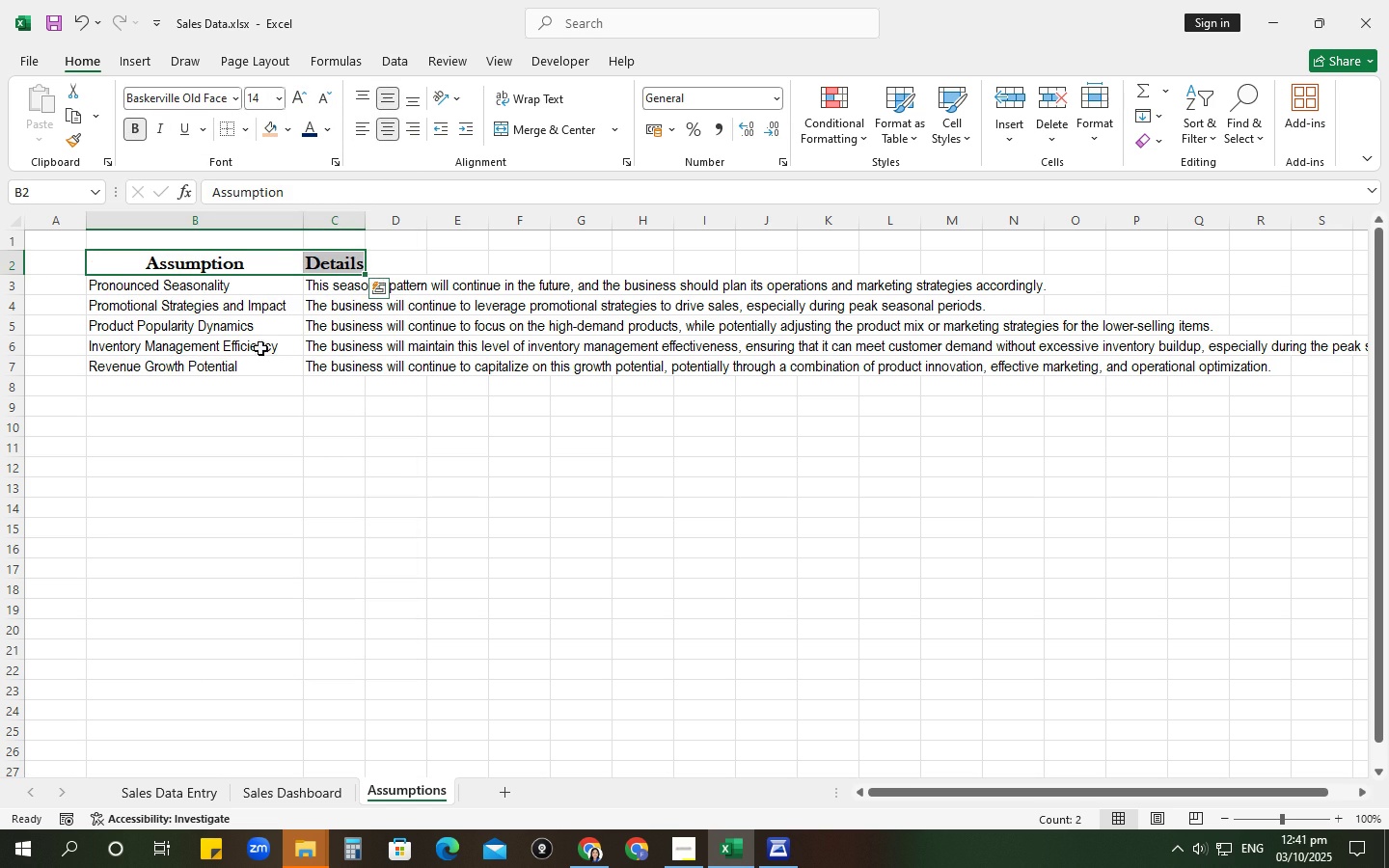 
left_click([246, 315])